 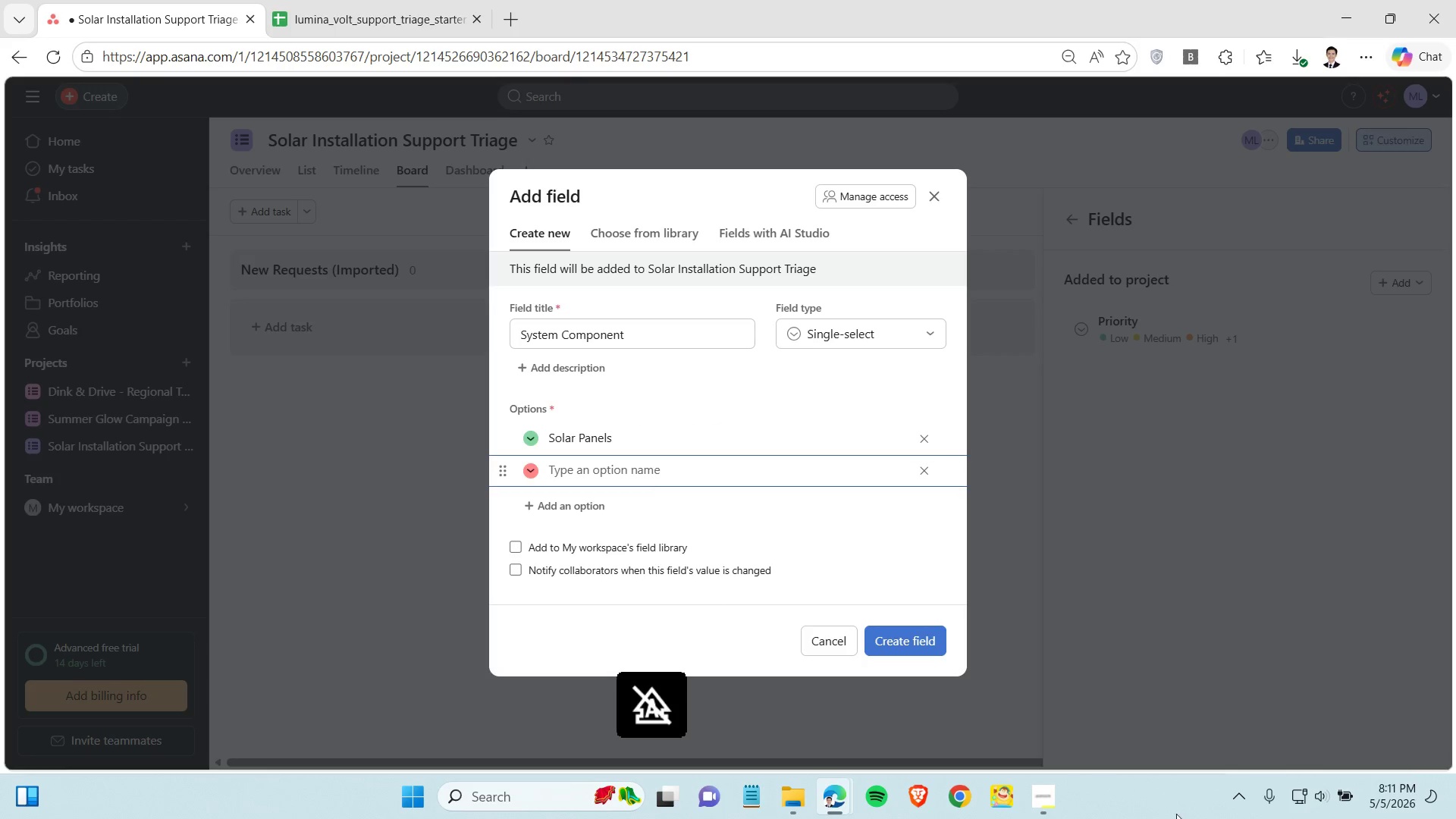 
left_click([1046, 799])
 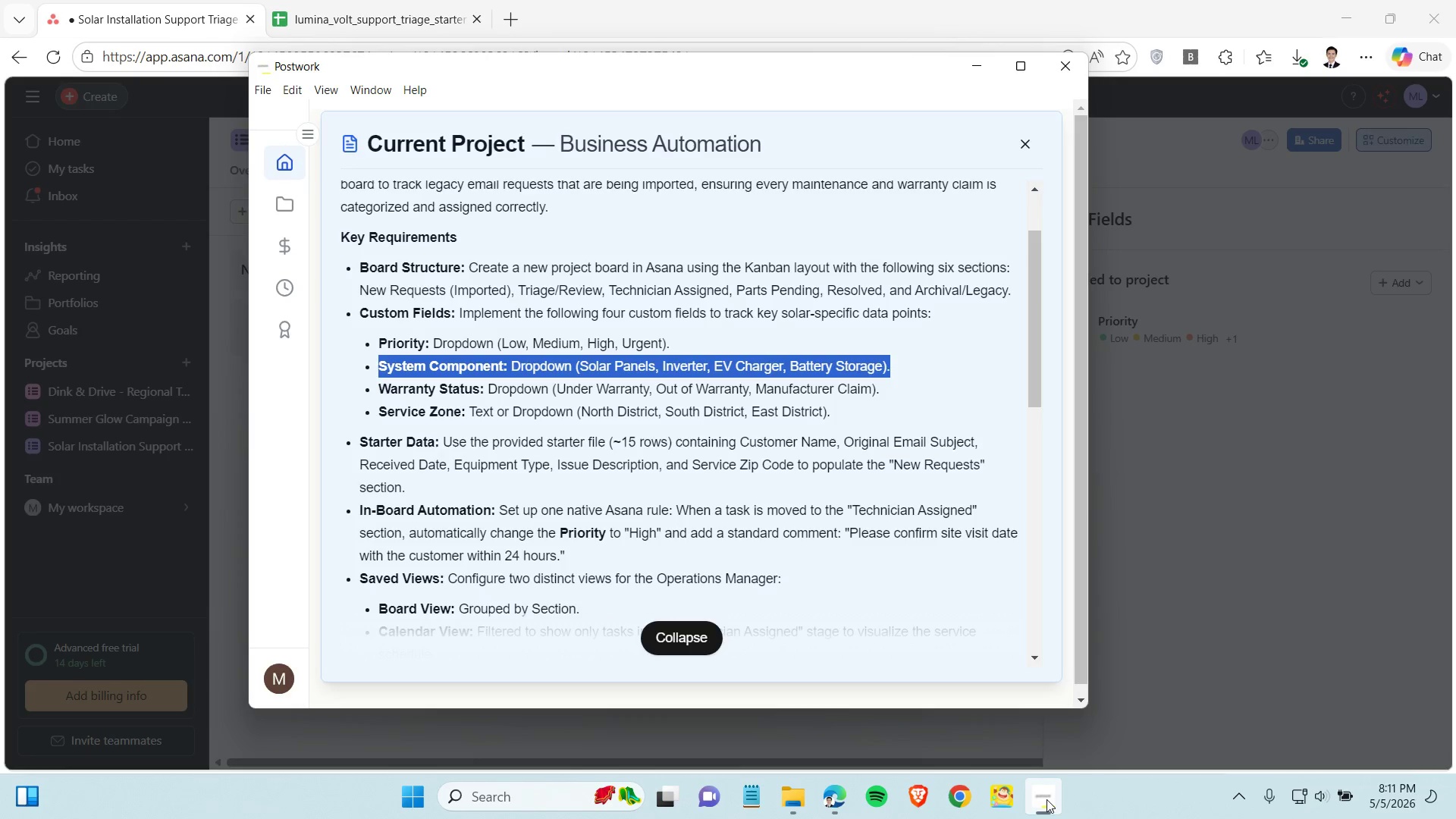 
left_click([1046, 799])
 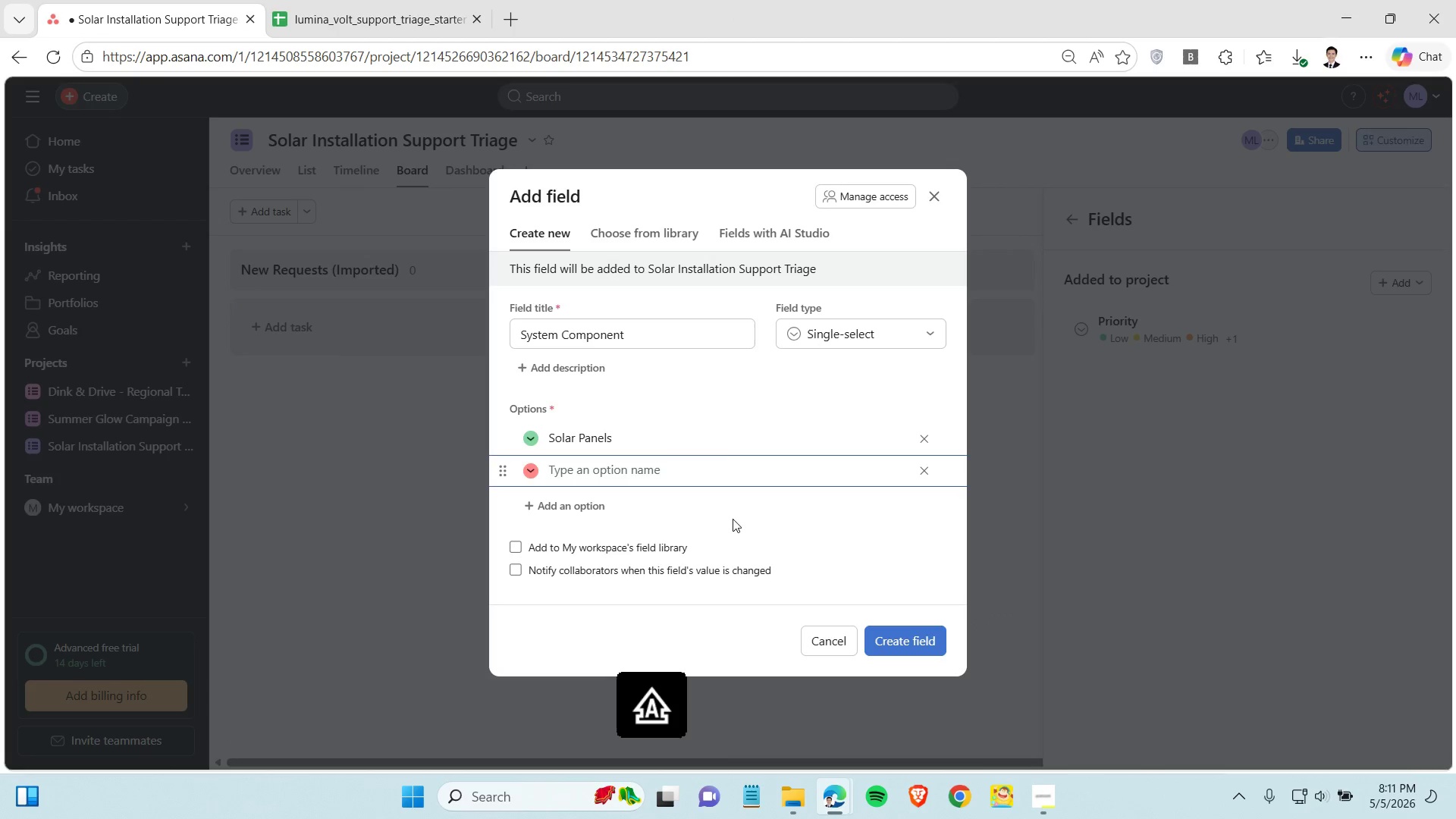 
type(Inverter)
 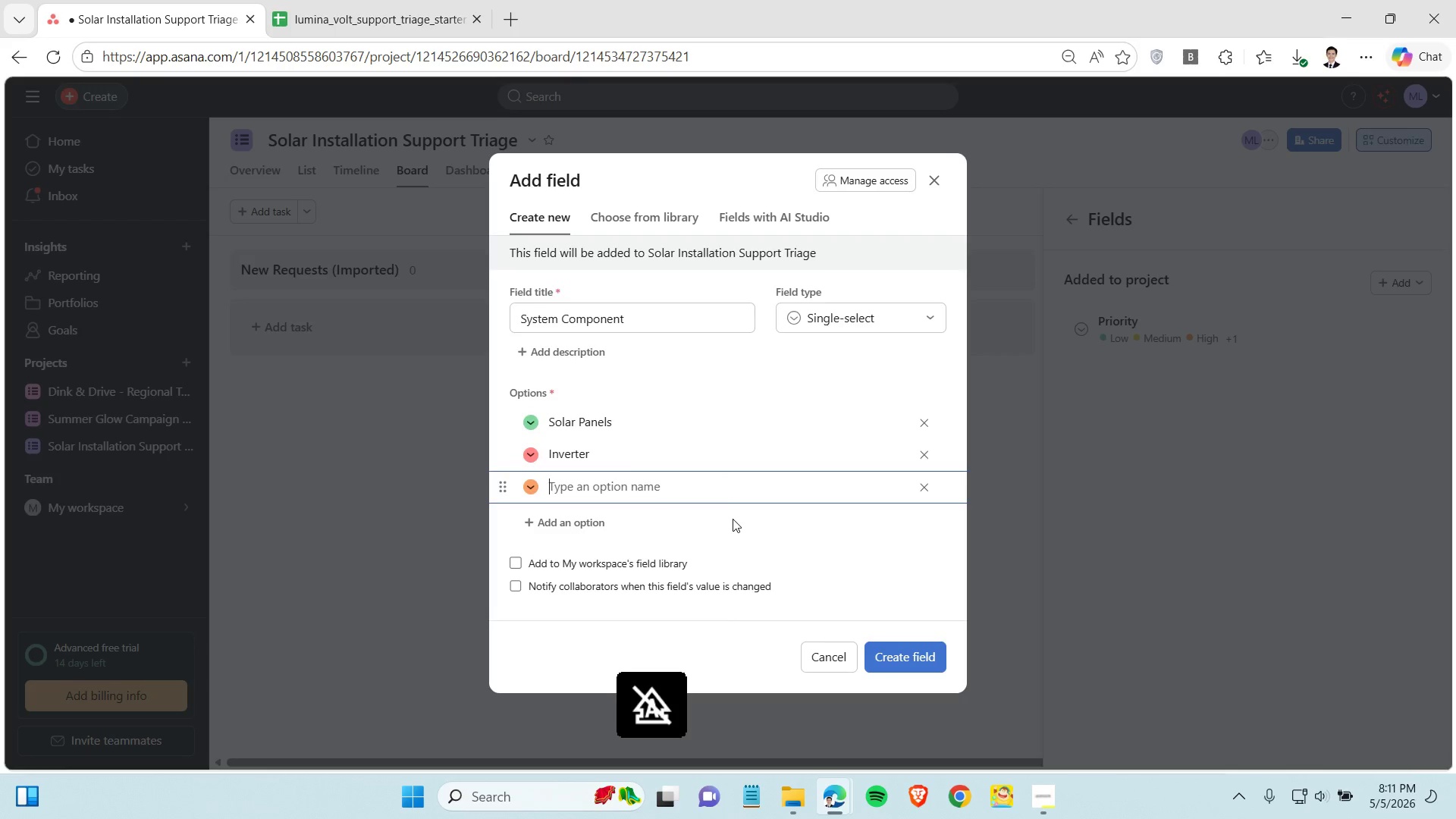 
key(Enter)
 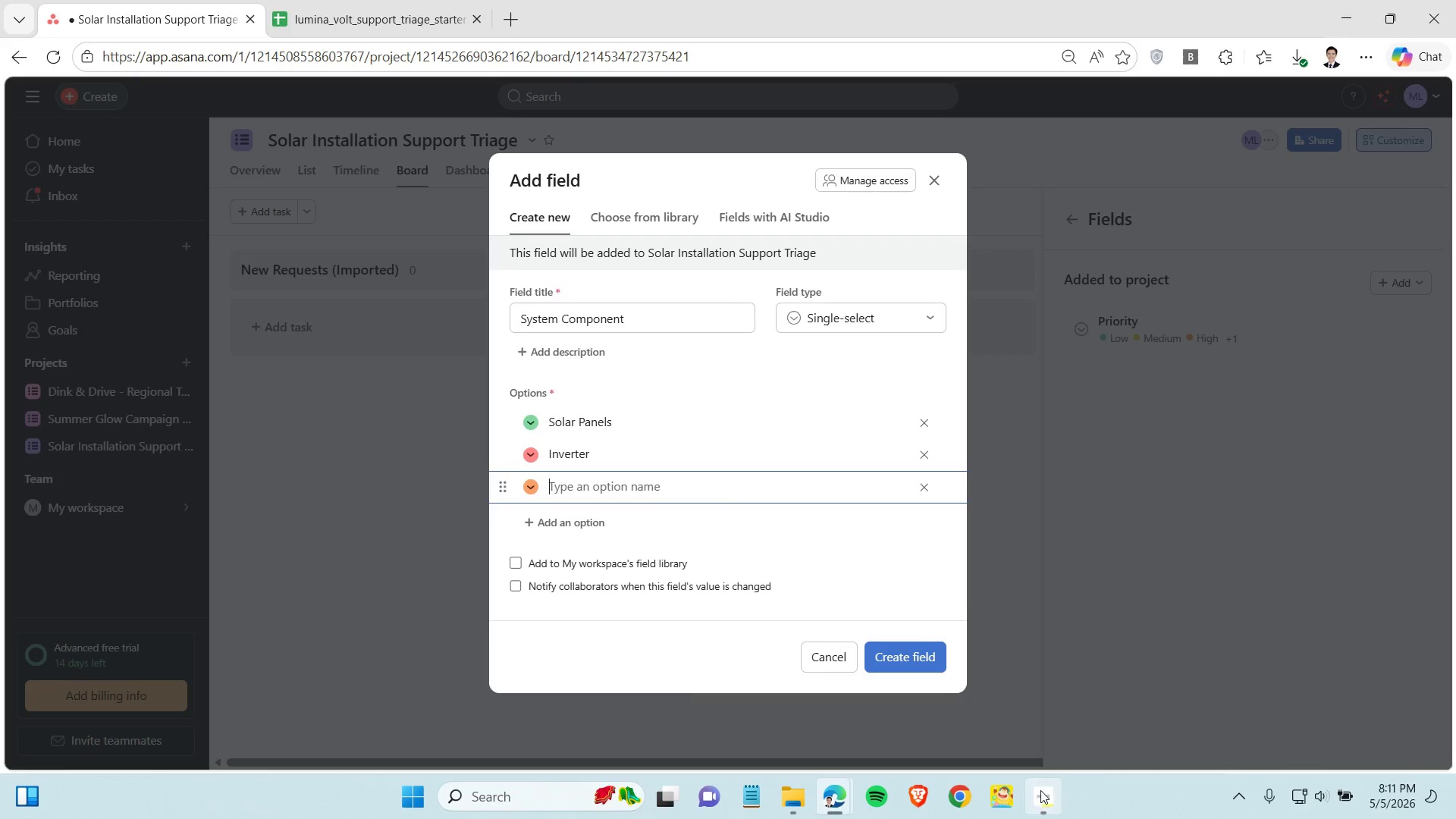 
left_click([1040, 790])